 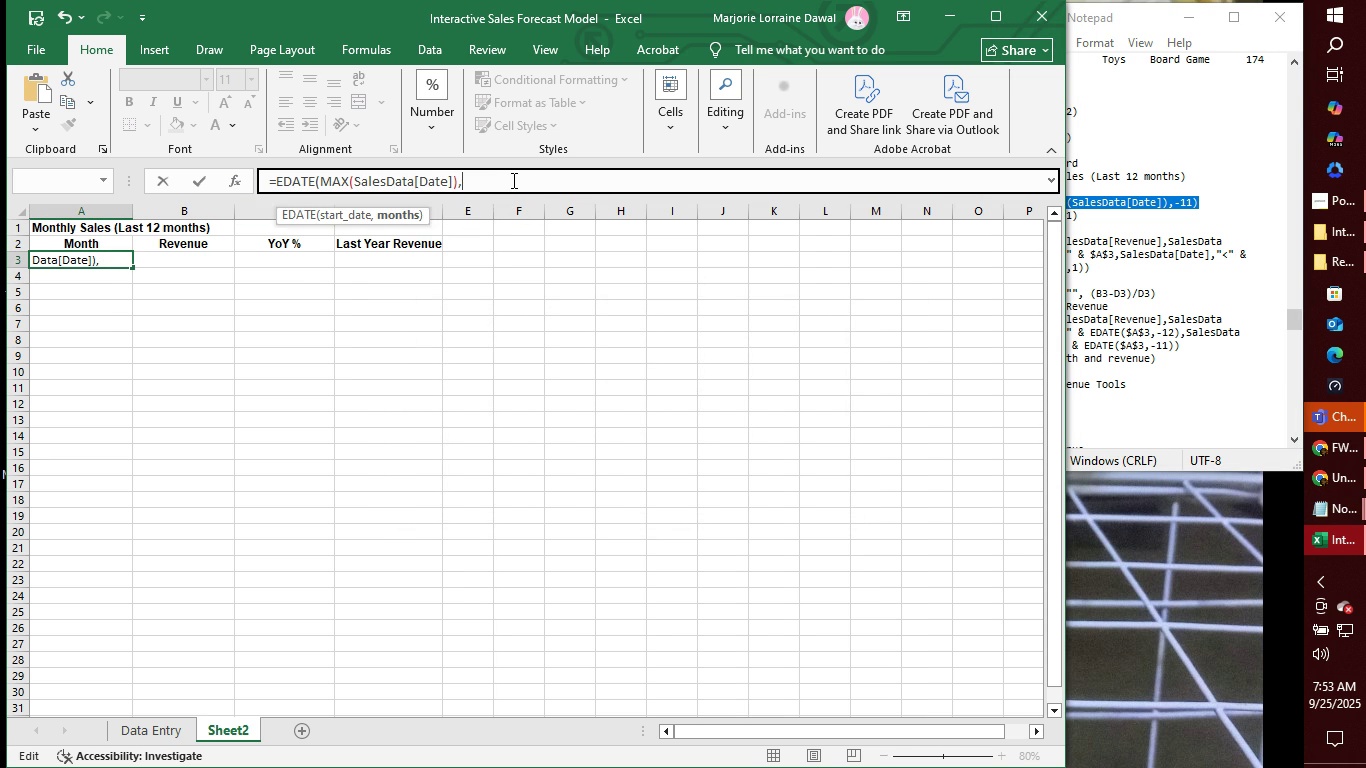 
key(Enter)
 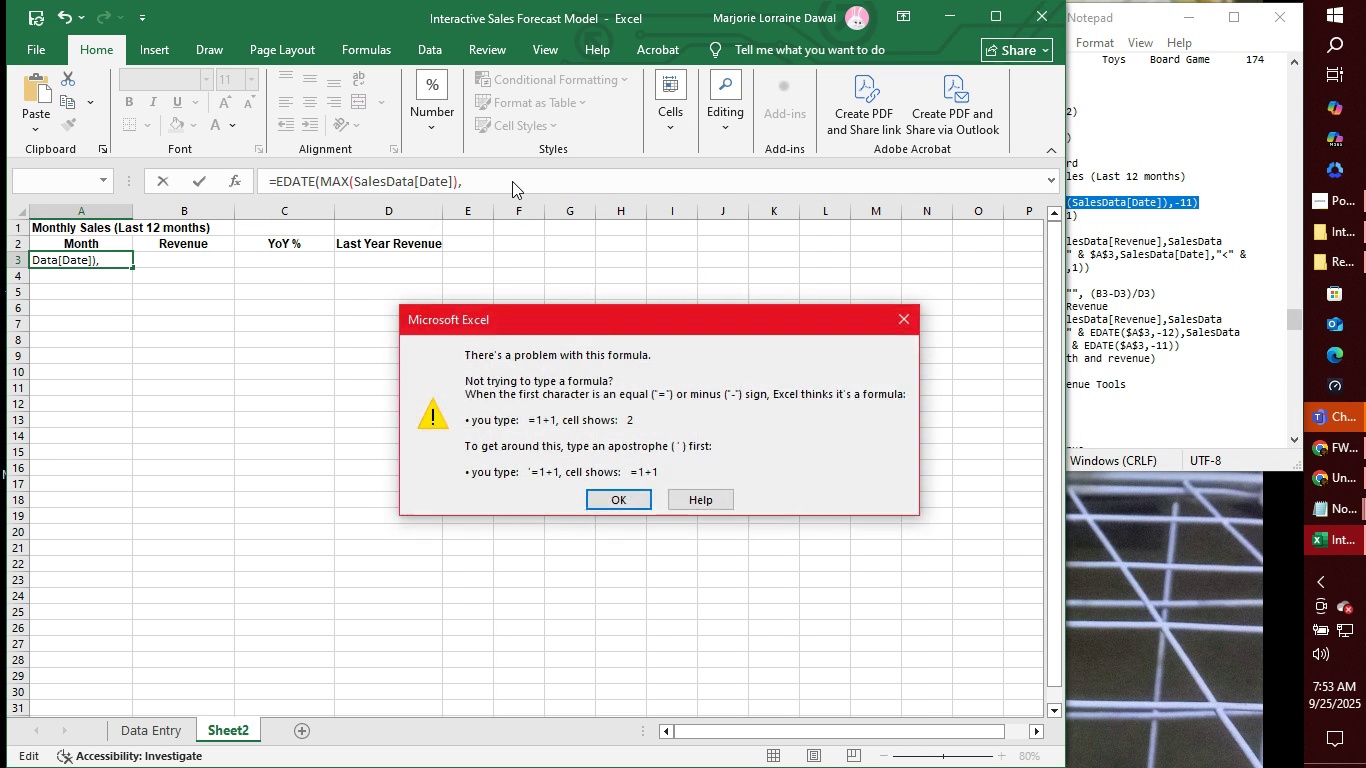 
key(Enter)
 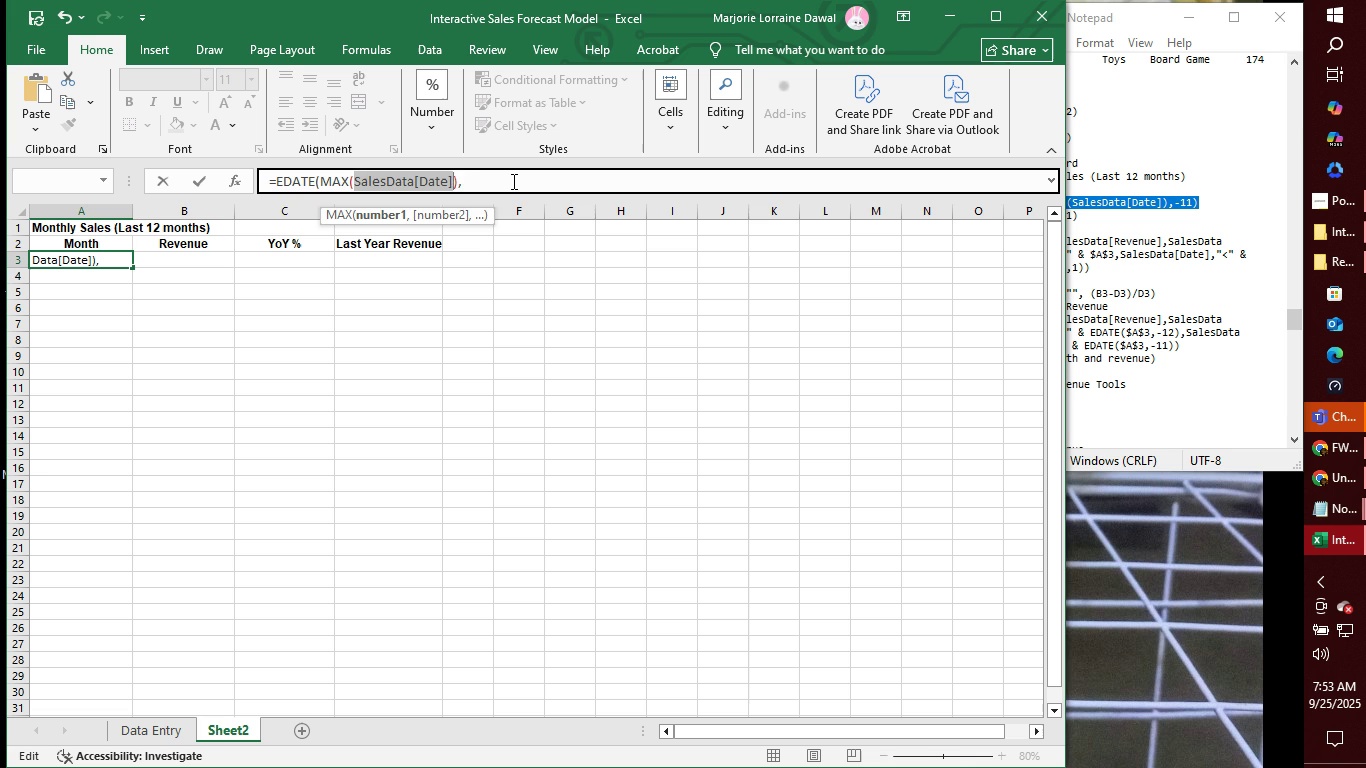 
left_click([512, 181])
 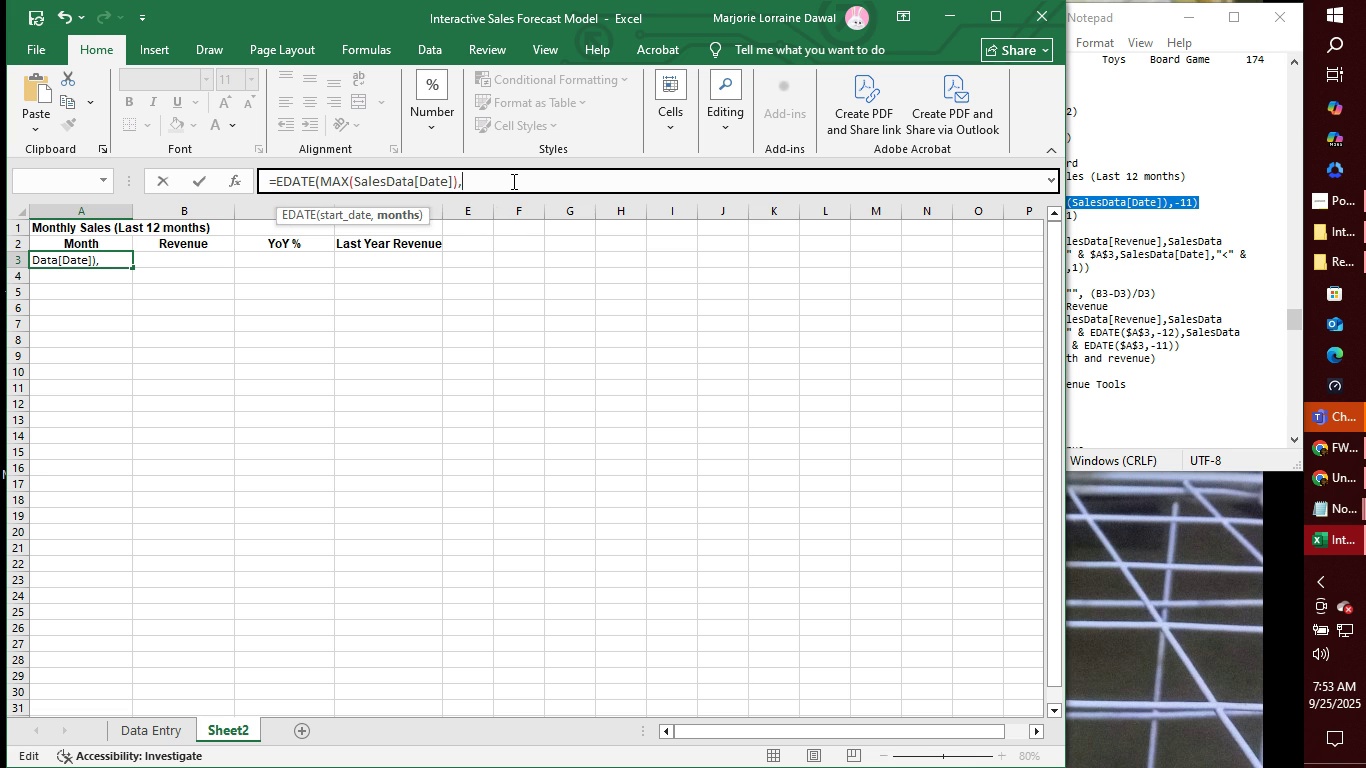 
key(Backspace)
 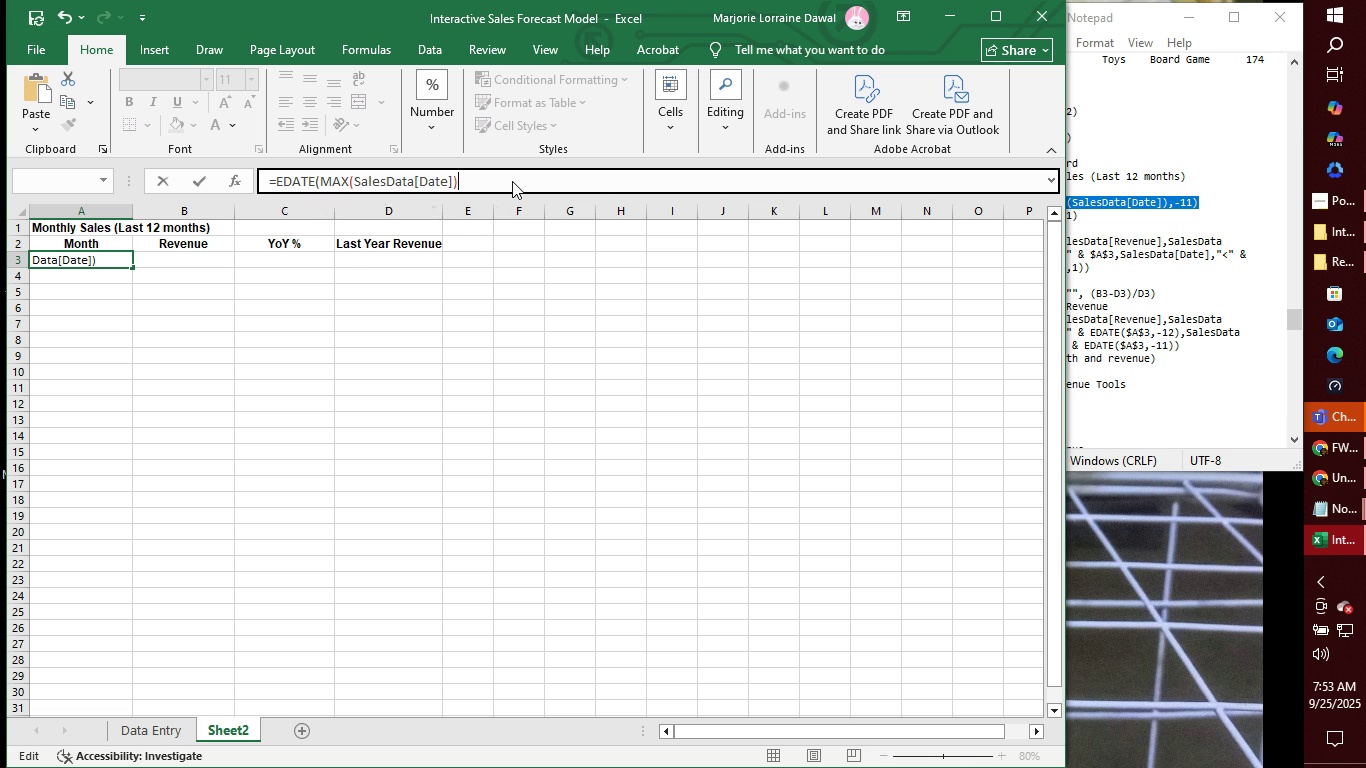 
key(Enter)
 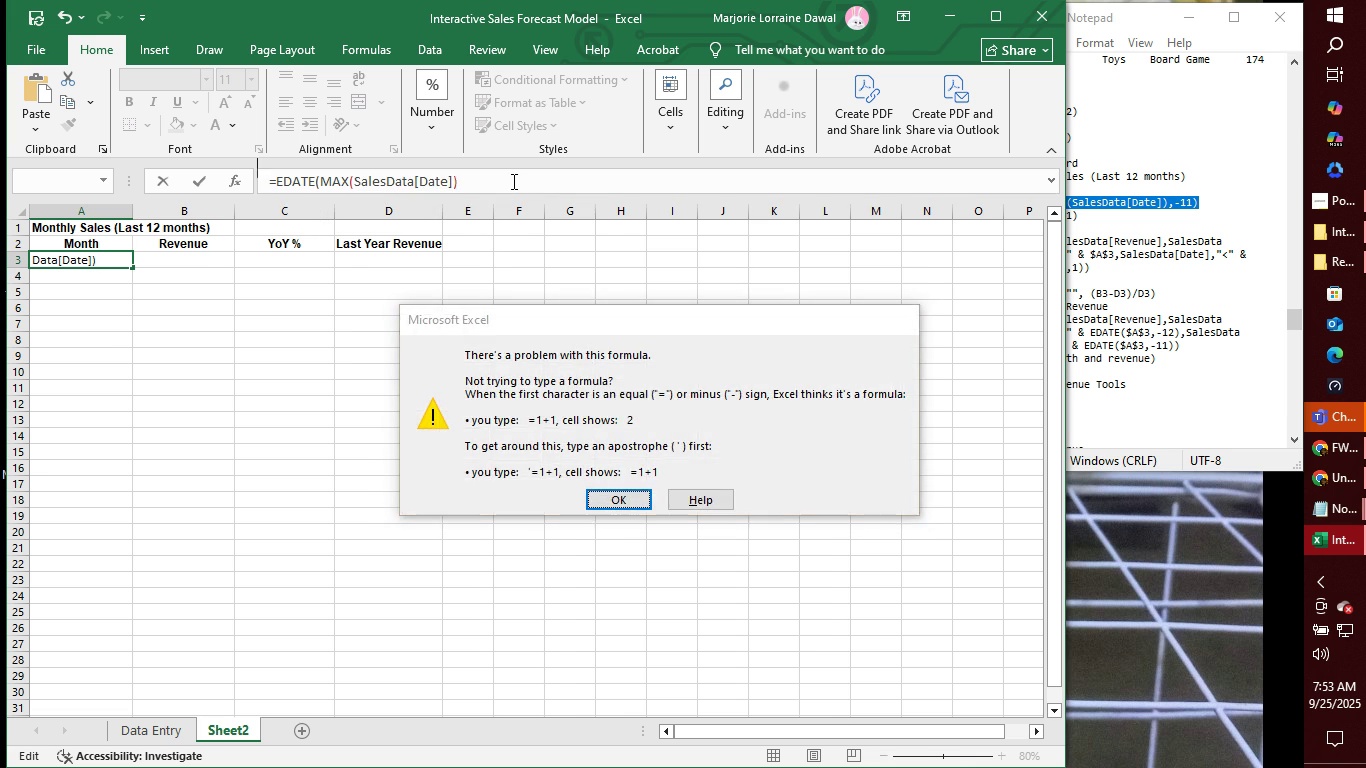 
key(Enter)
 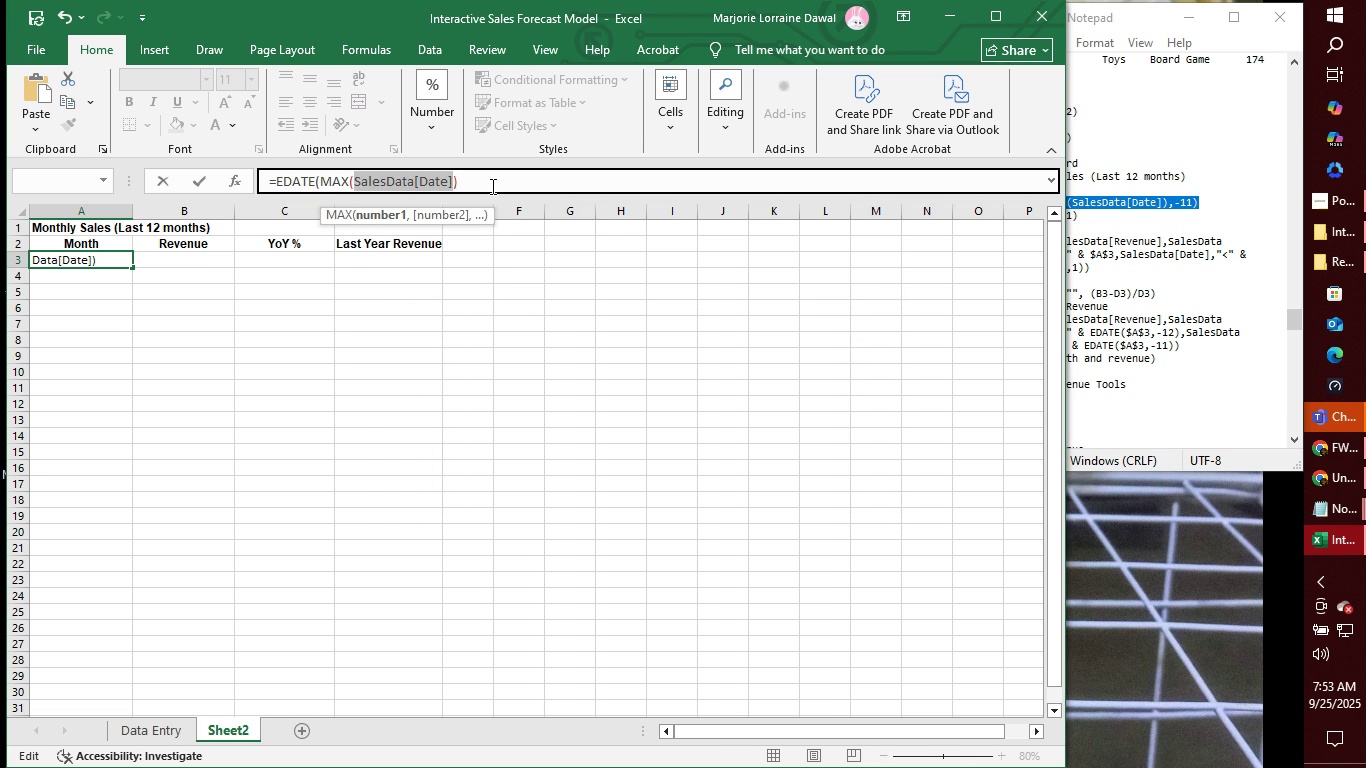 
left_click([491, 186])
 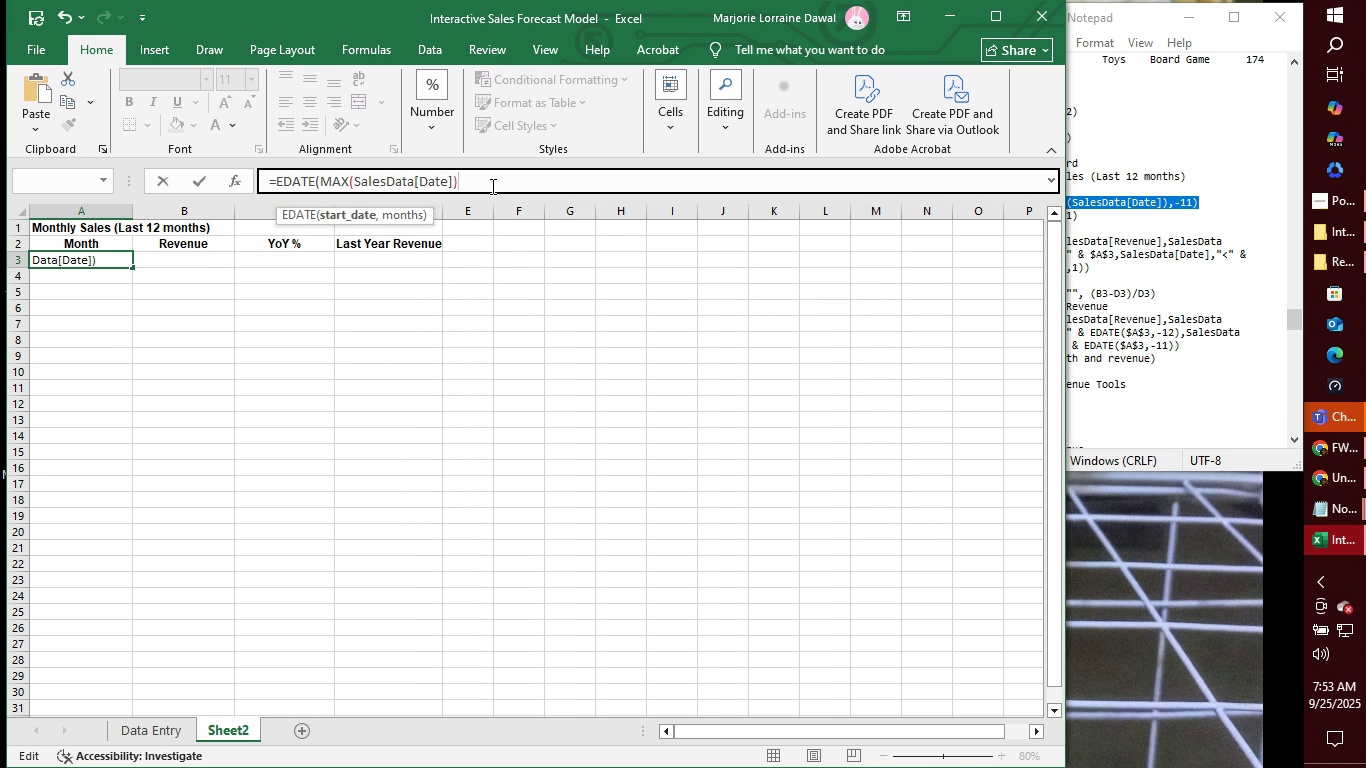 
wait(6.83)
 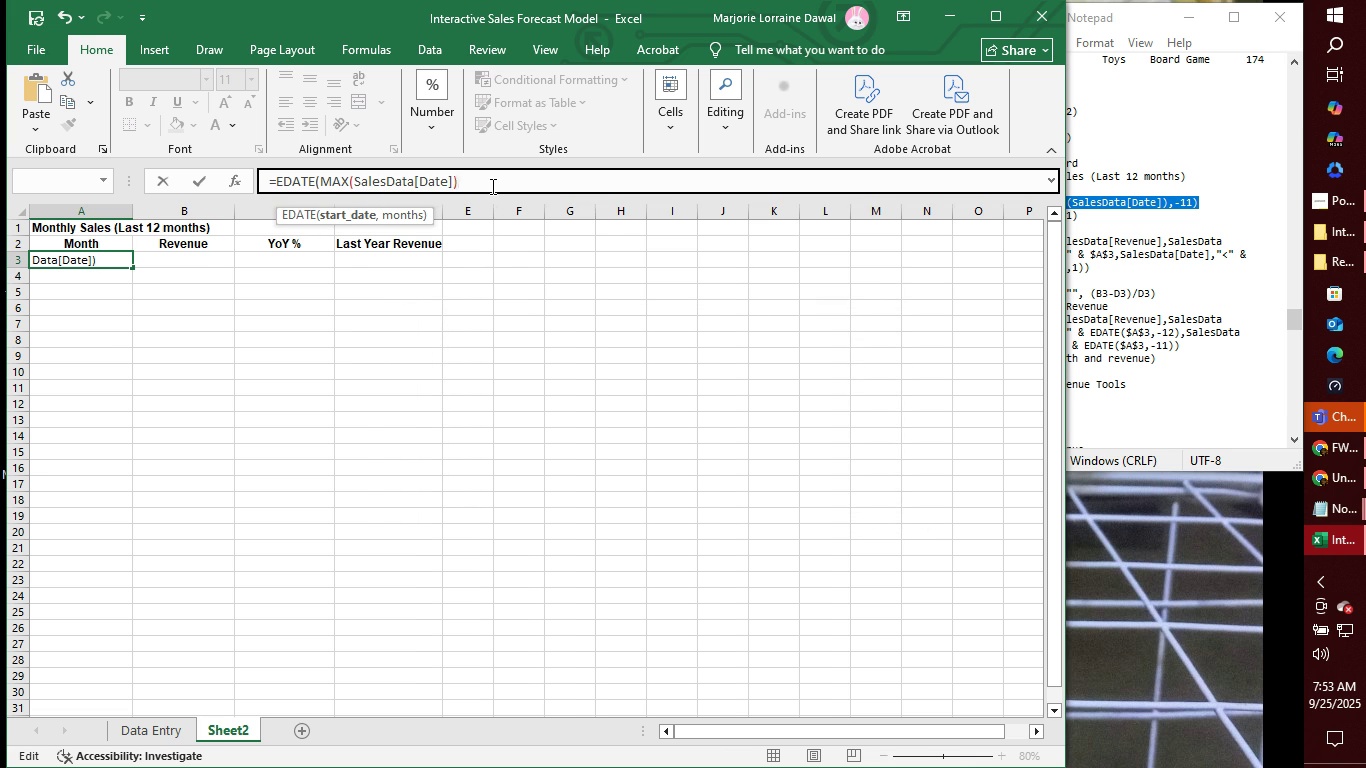 
type(,11))